 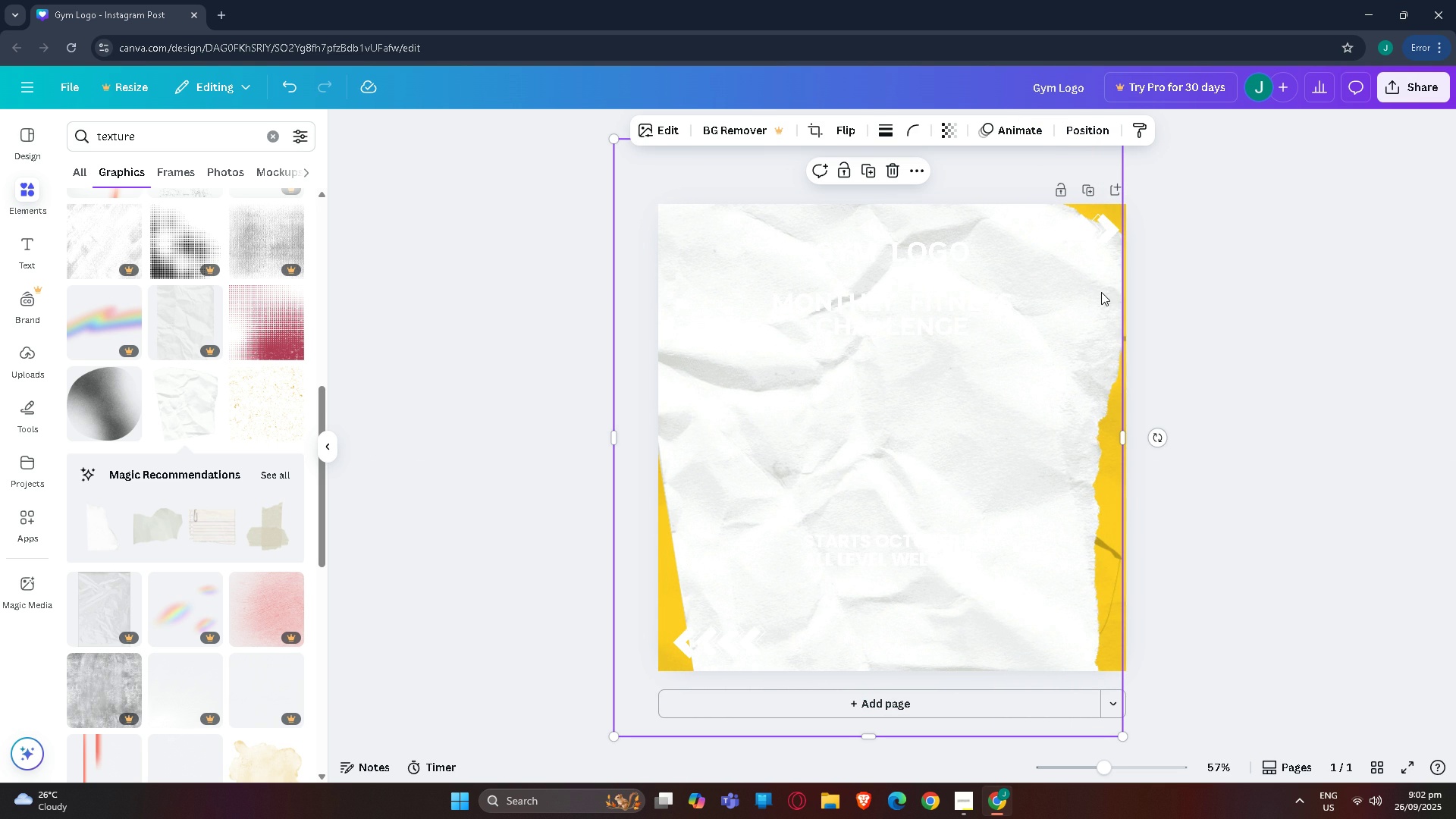 
key(Control+BracketLeft)
 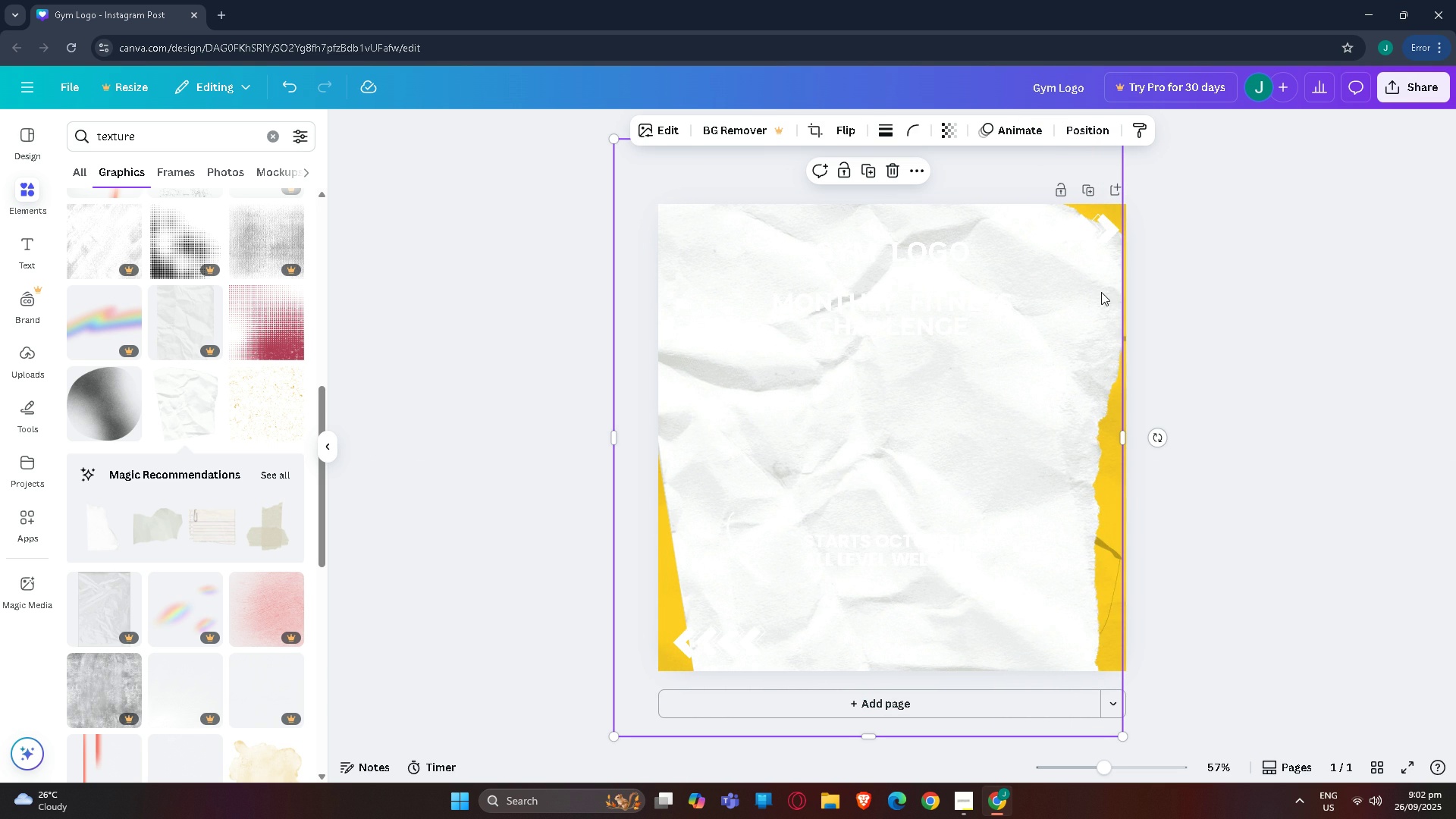 
key(Control+BracketLeft)
 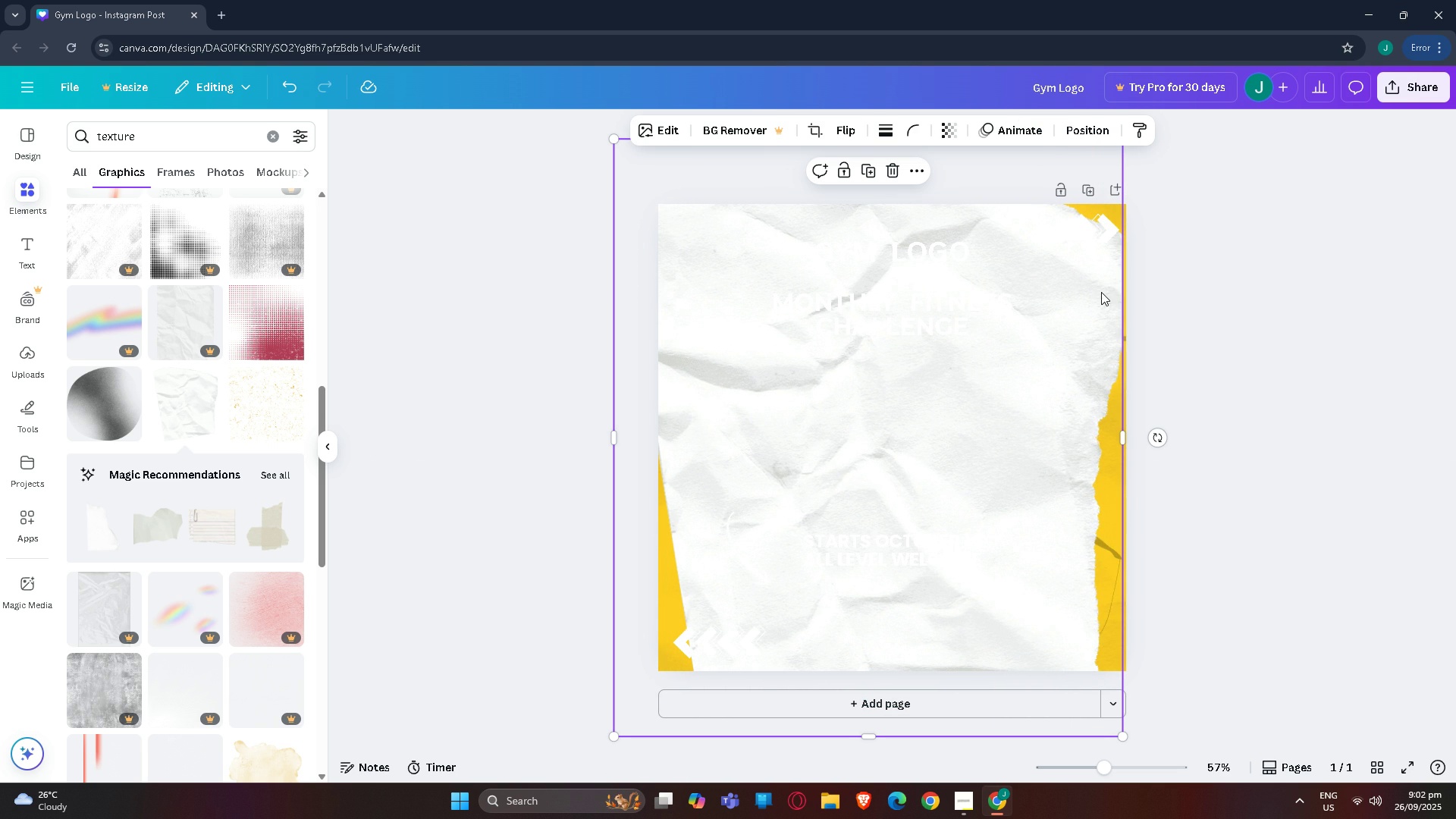 
key(Control+BracketLeft)
 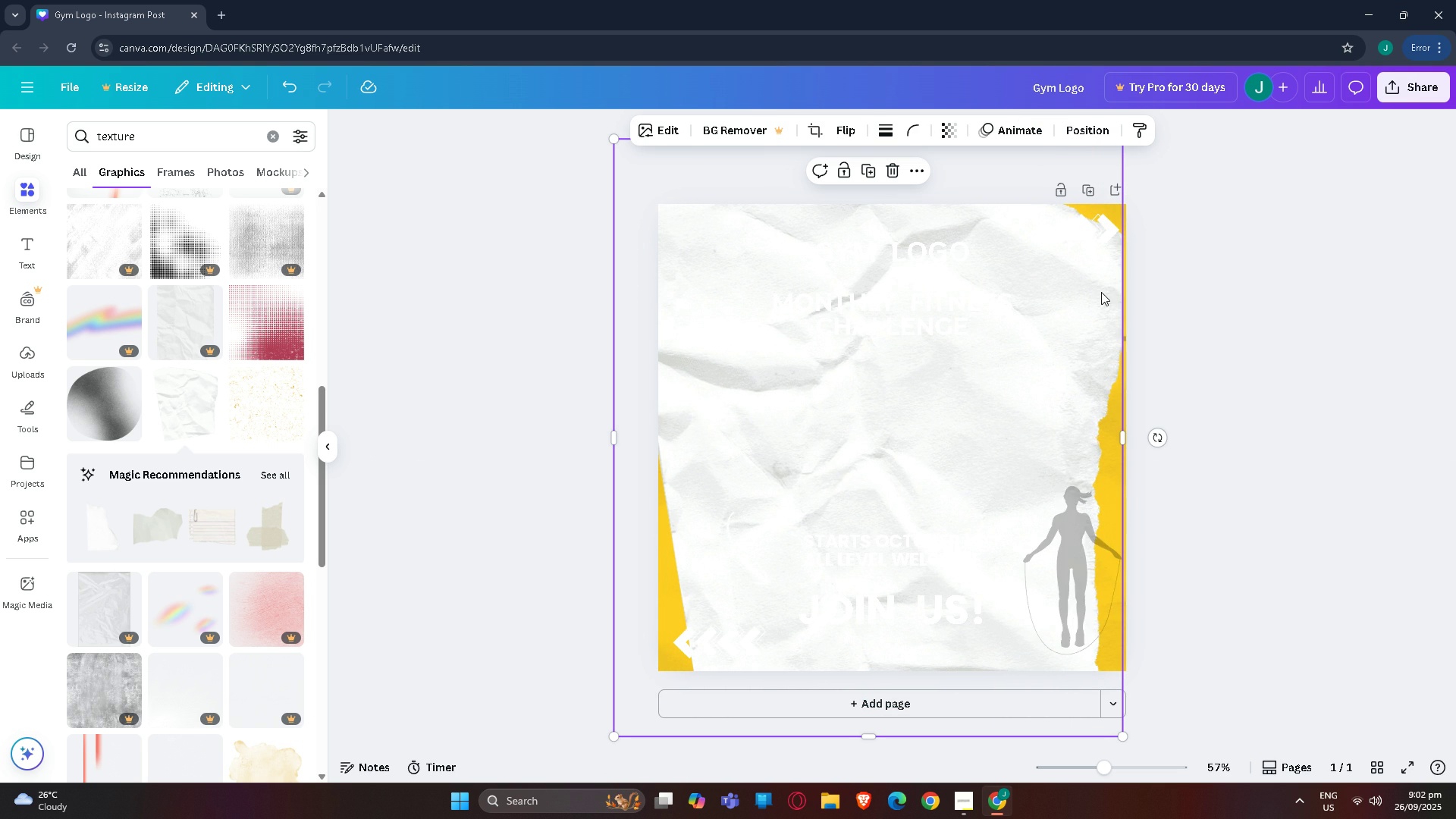 
key(Control+BracketLeft)
 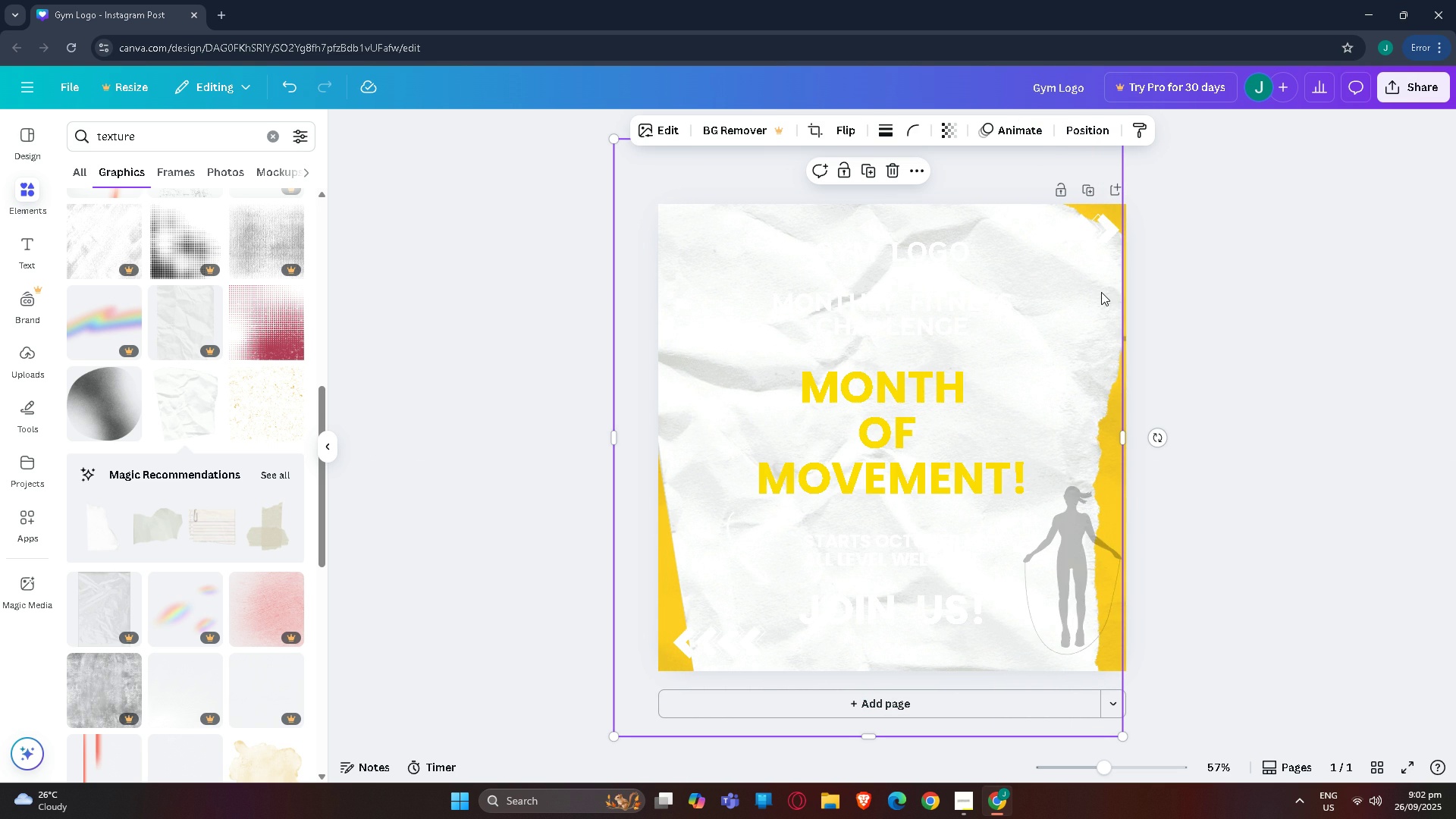 
key(Control+BracketLeft)
 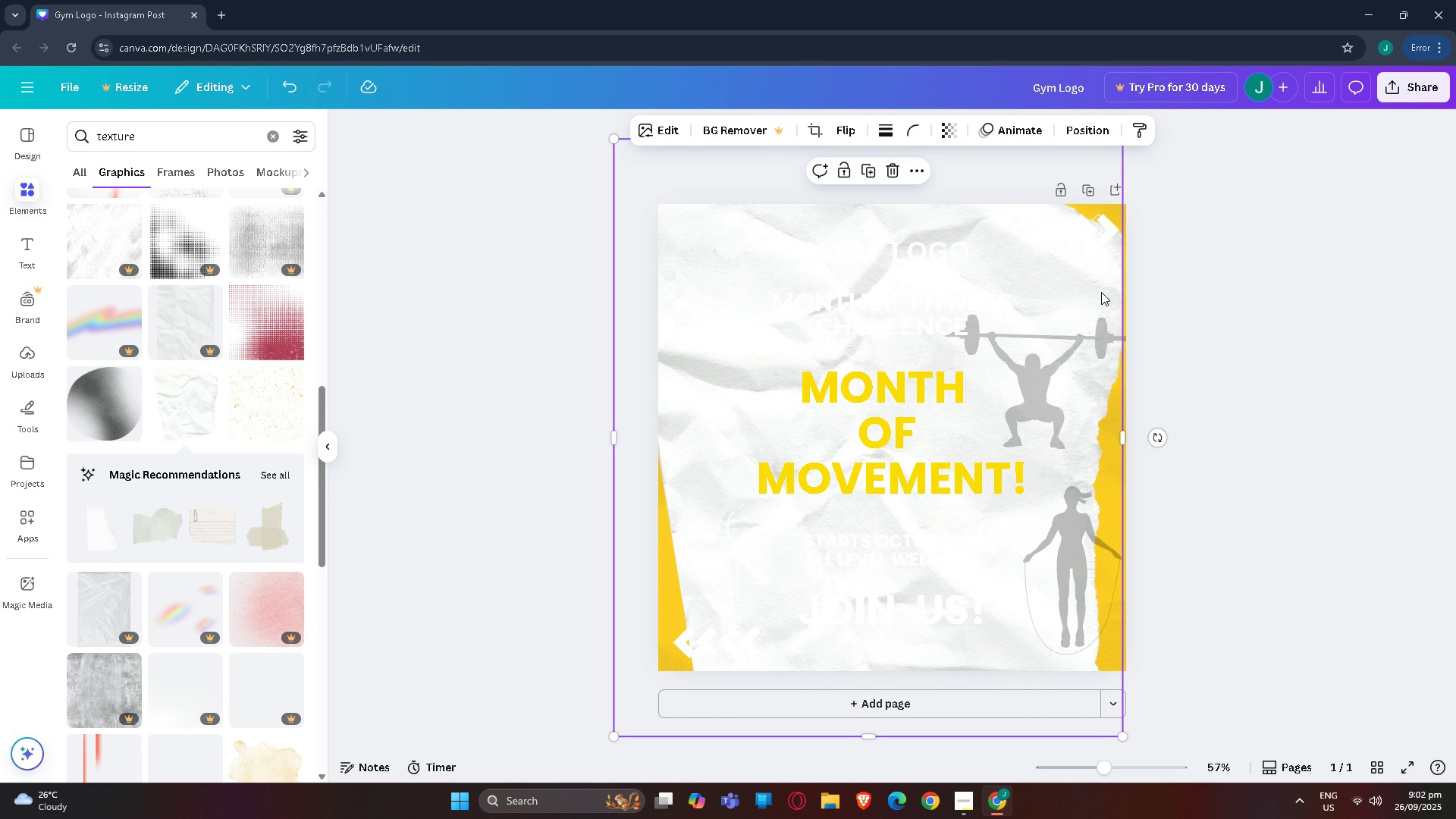 
key(Control+BracketLeft)
 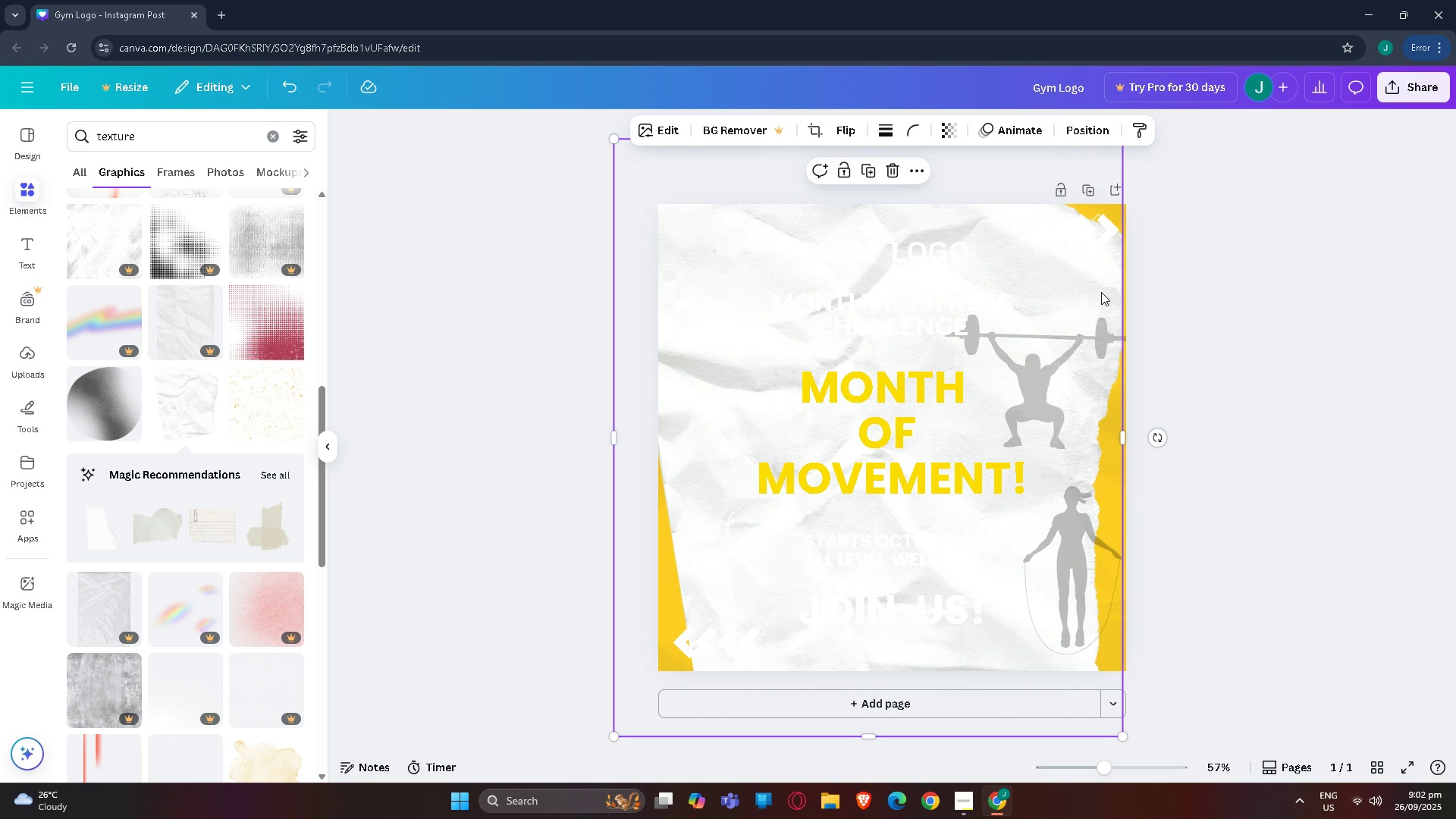 
key(Control+BracketLeft)
 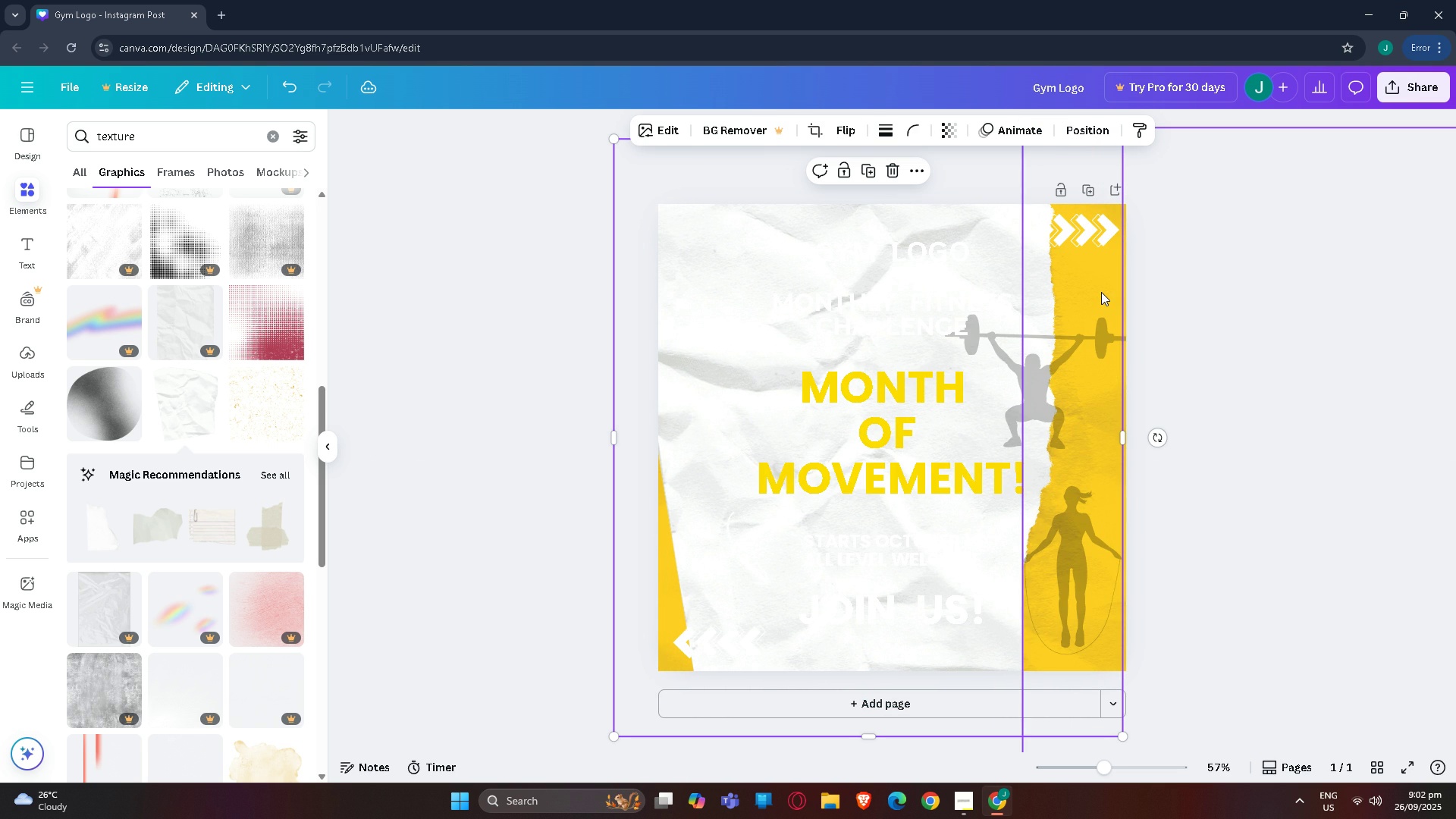 
key(Control+BracketLeft)
 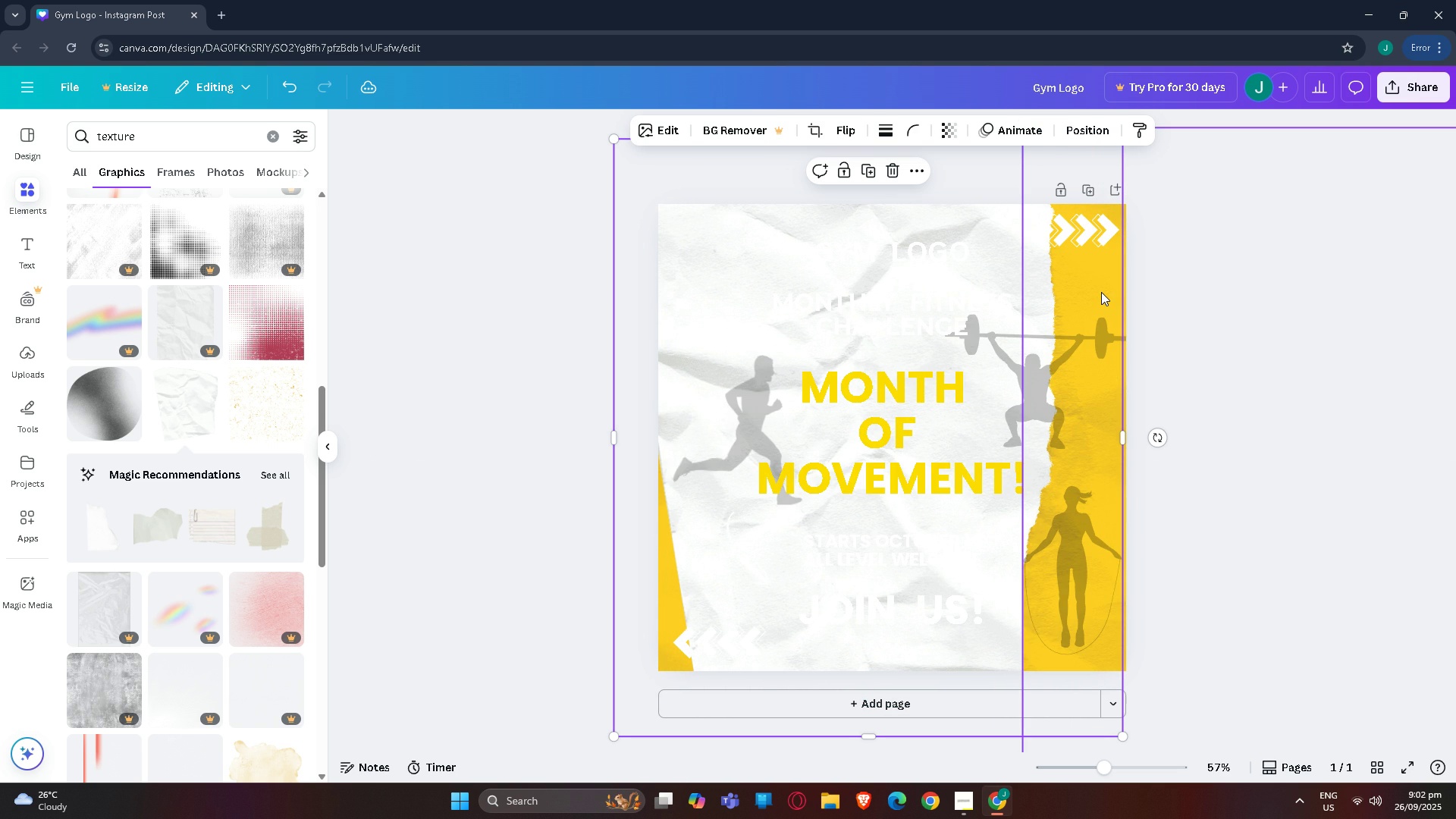 
key(Control+BracketLeft)
 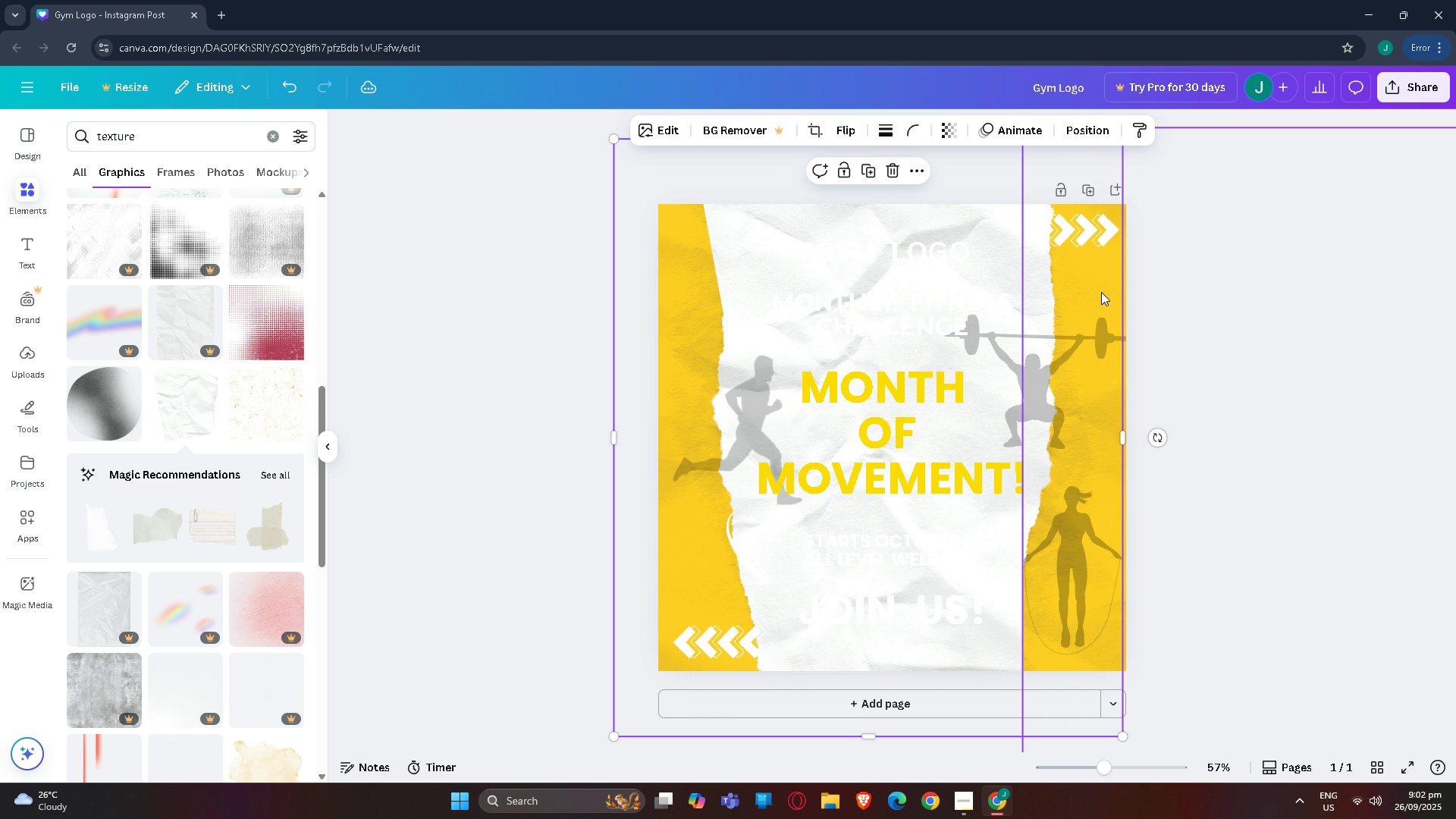 
key(Control+BracketLeft)
 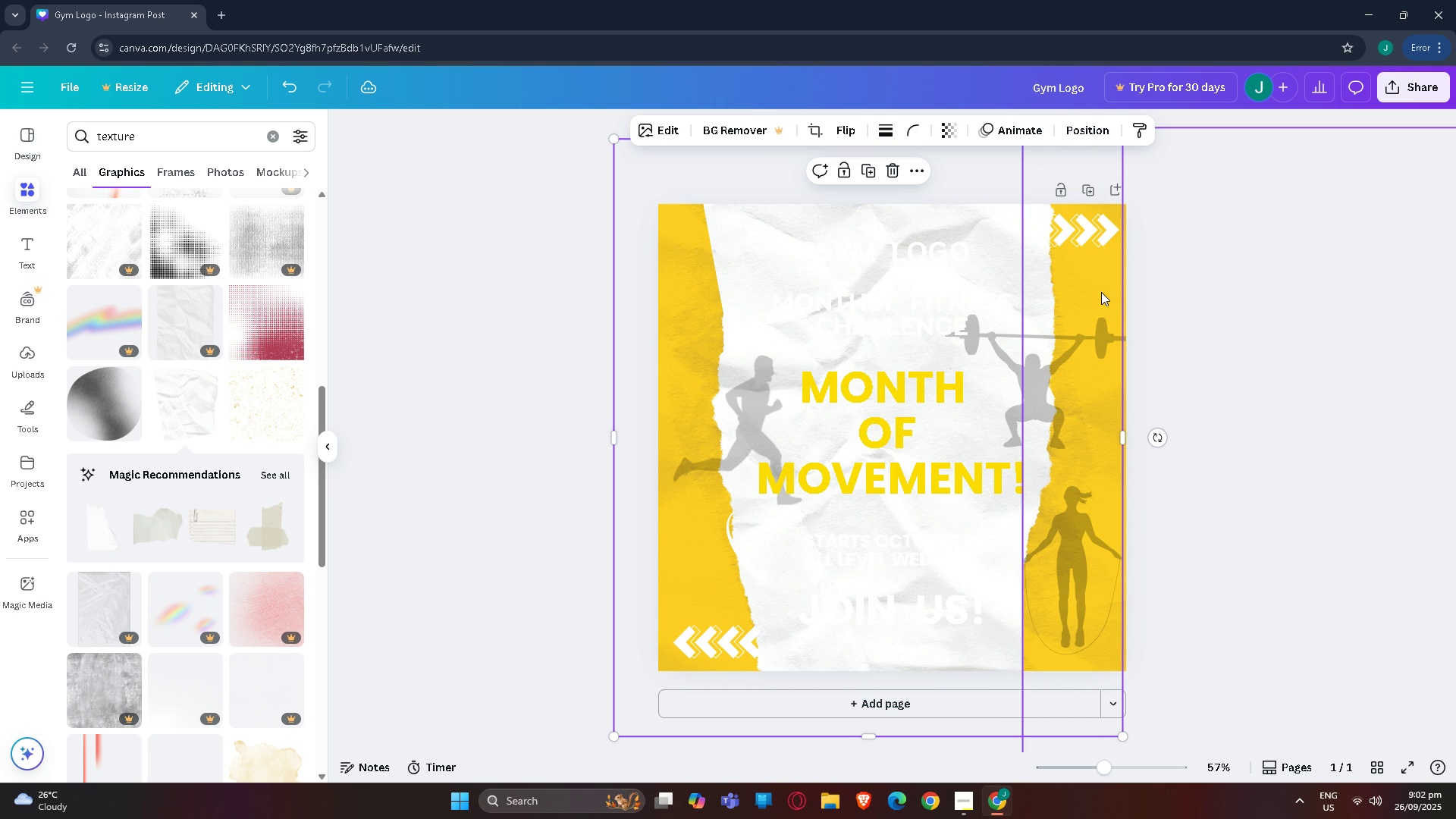 
key(Control+BracketLeft)
 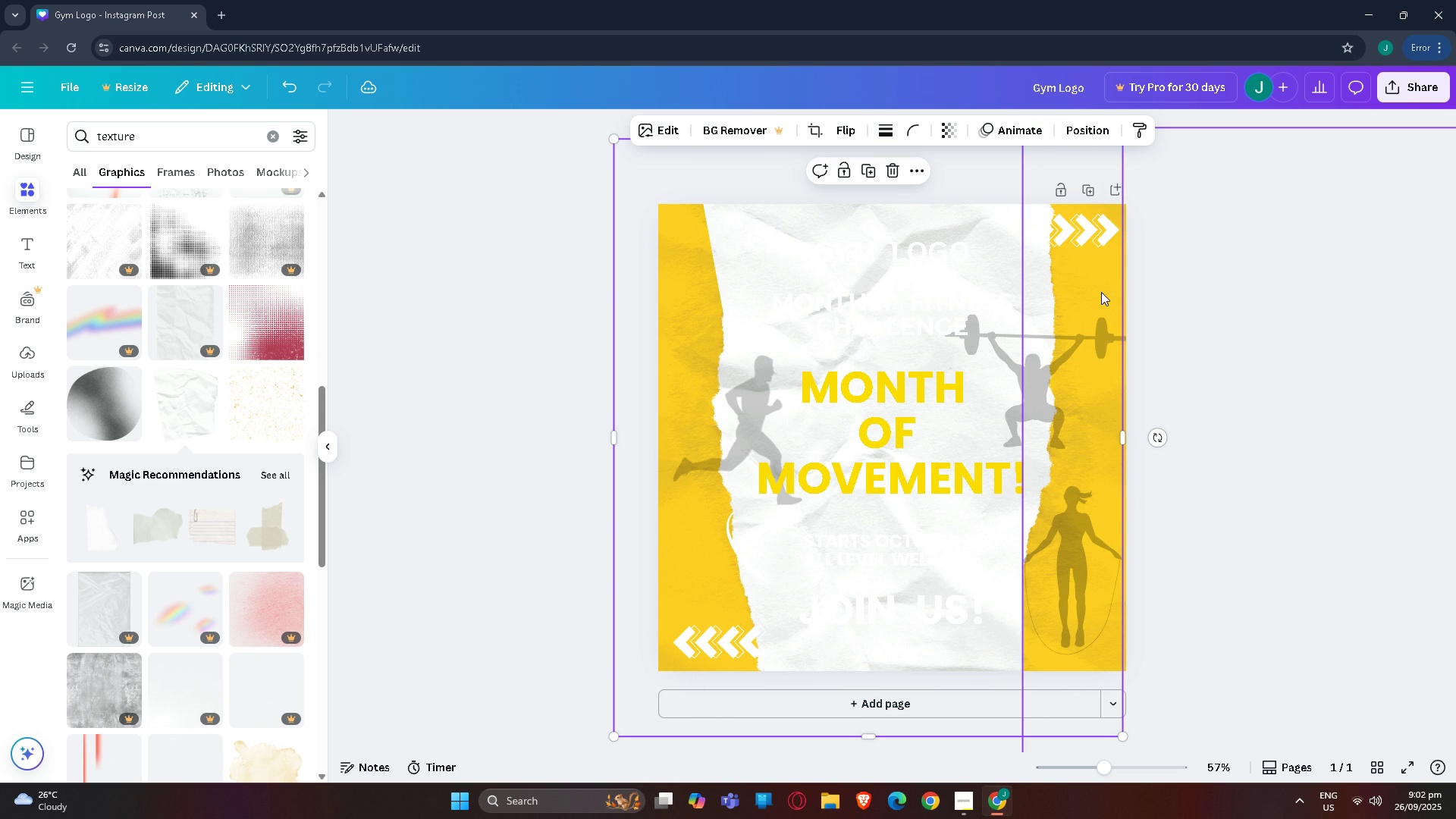 
key(Control+BracketLeft)
 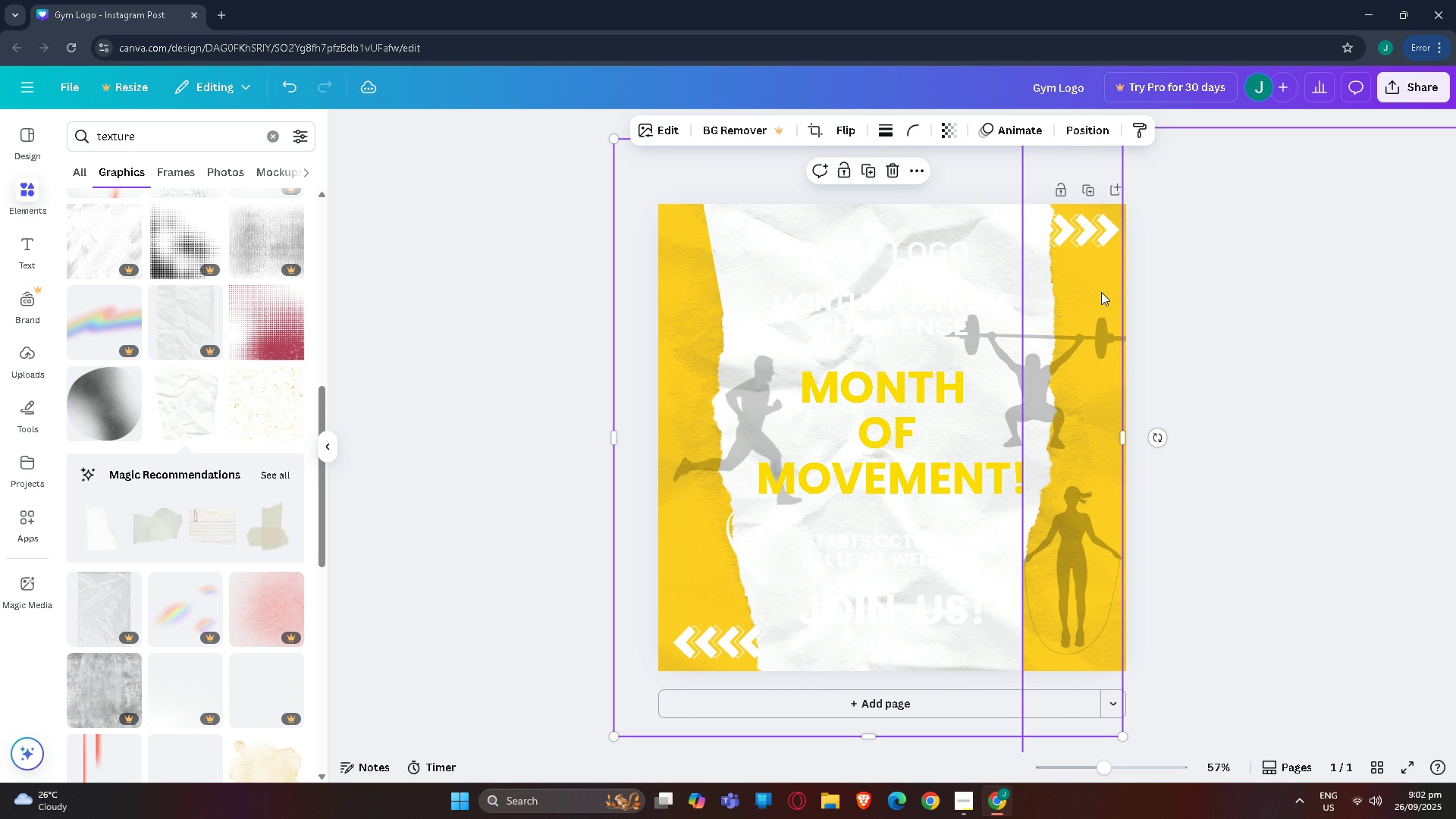 
key(Control+BracketLeft)
 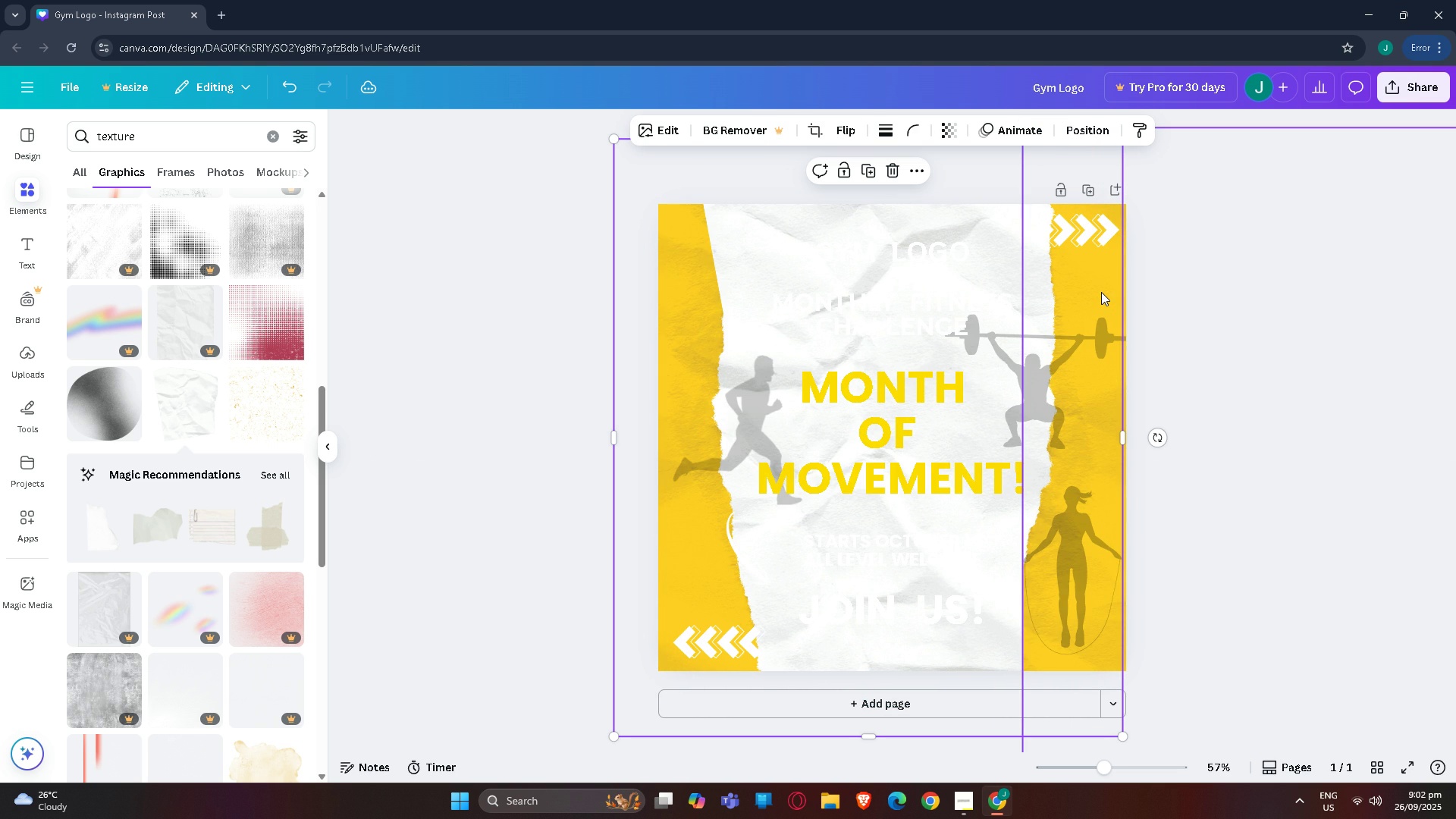 
key(Control+BracketLeft)
 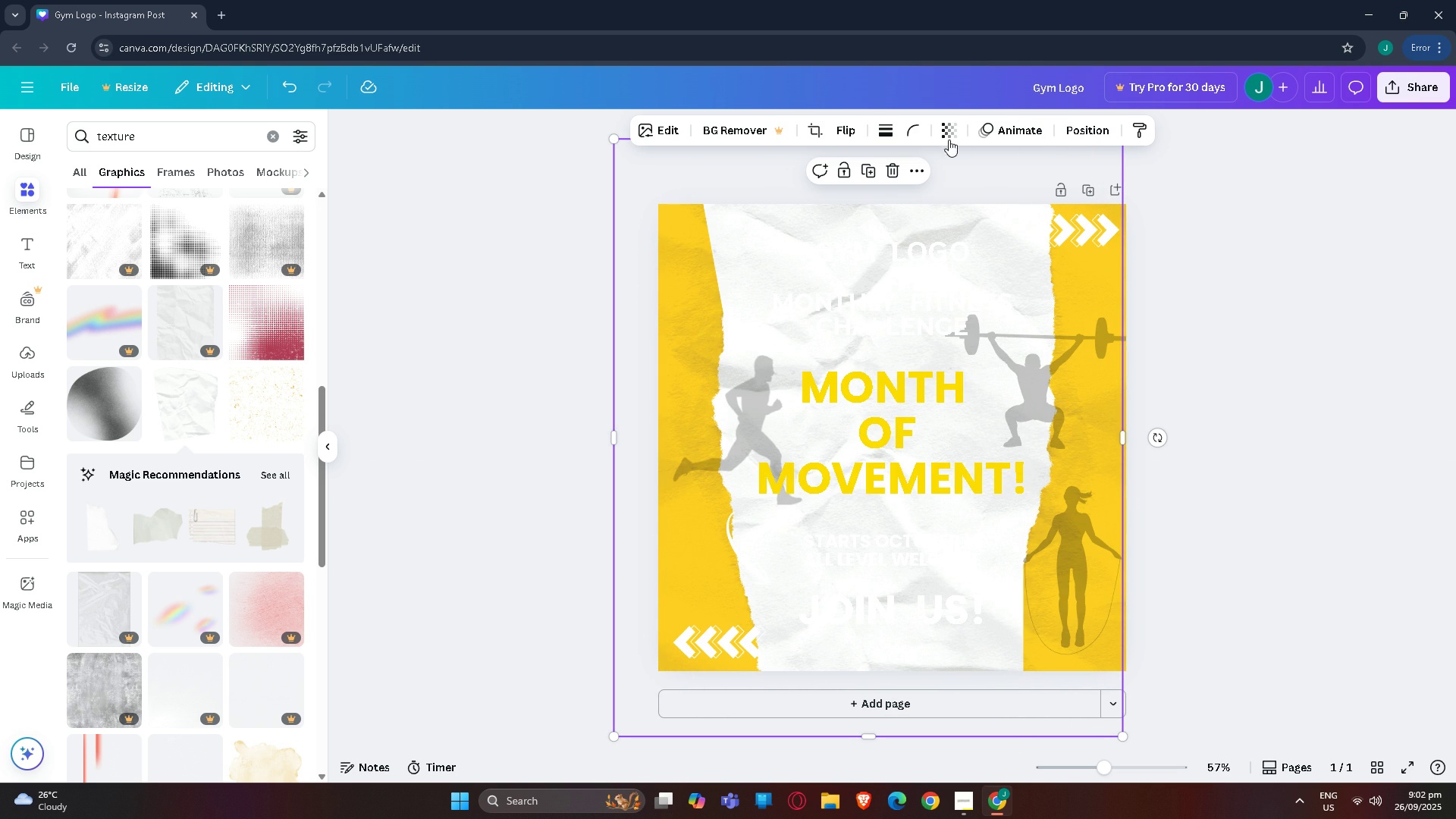 
left_click([946, 136])